 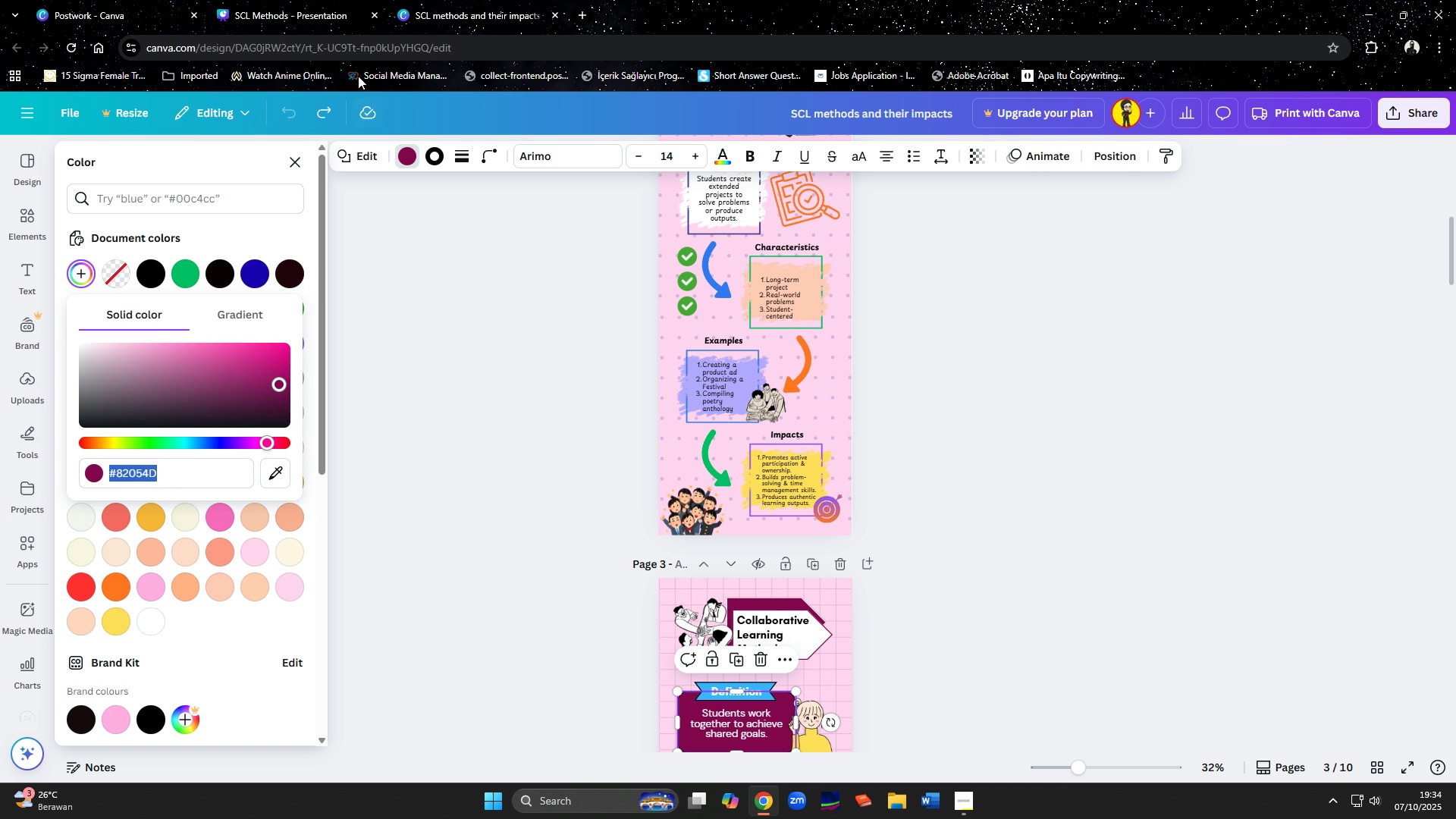 
left_click([468, 11])
 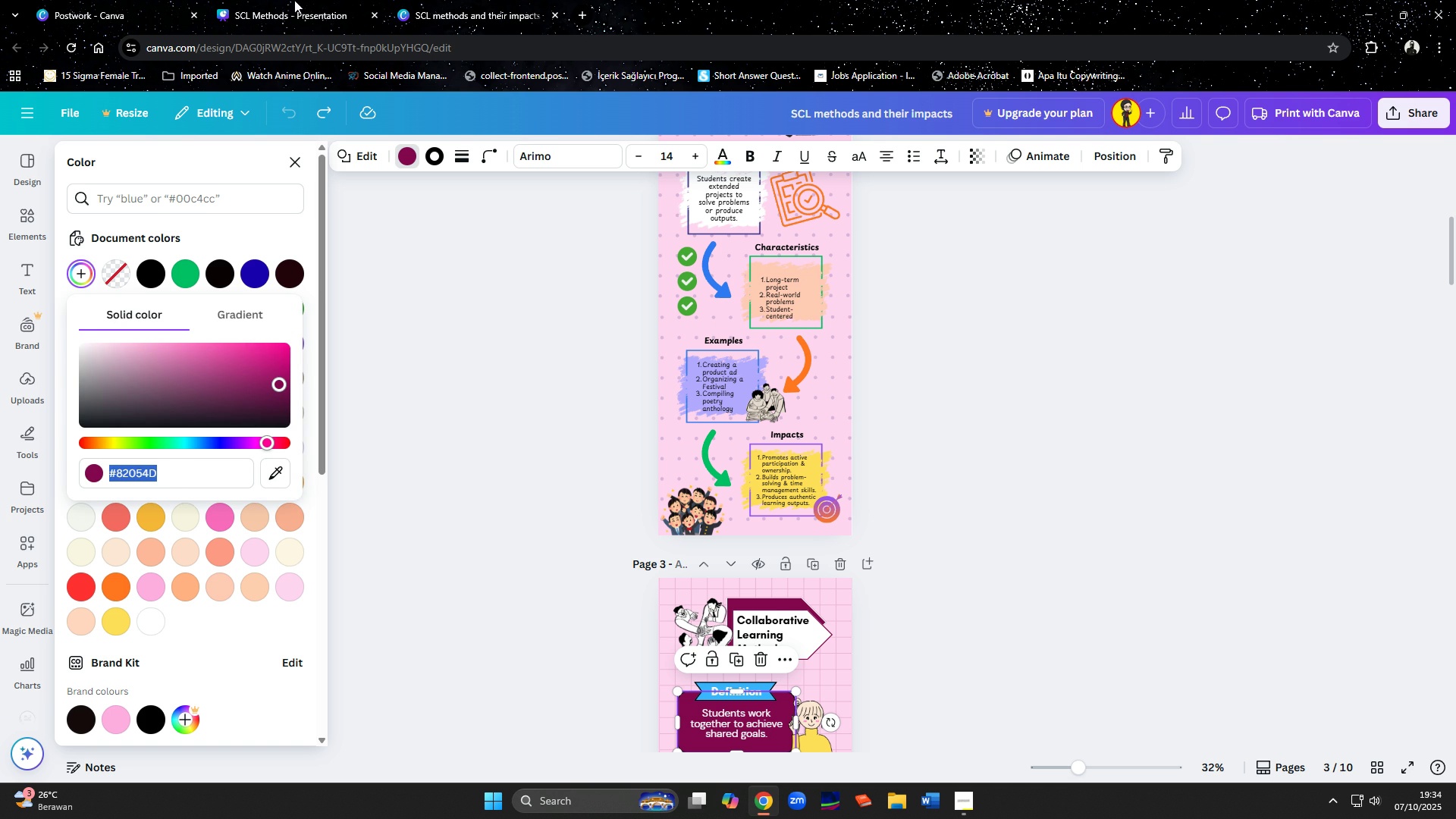 
left_click([293, 0])
 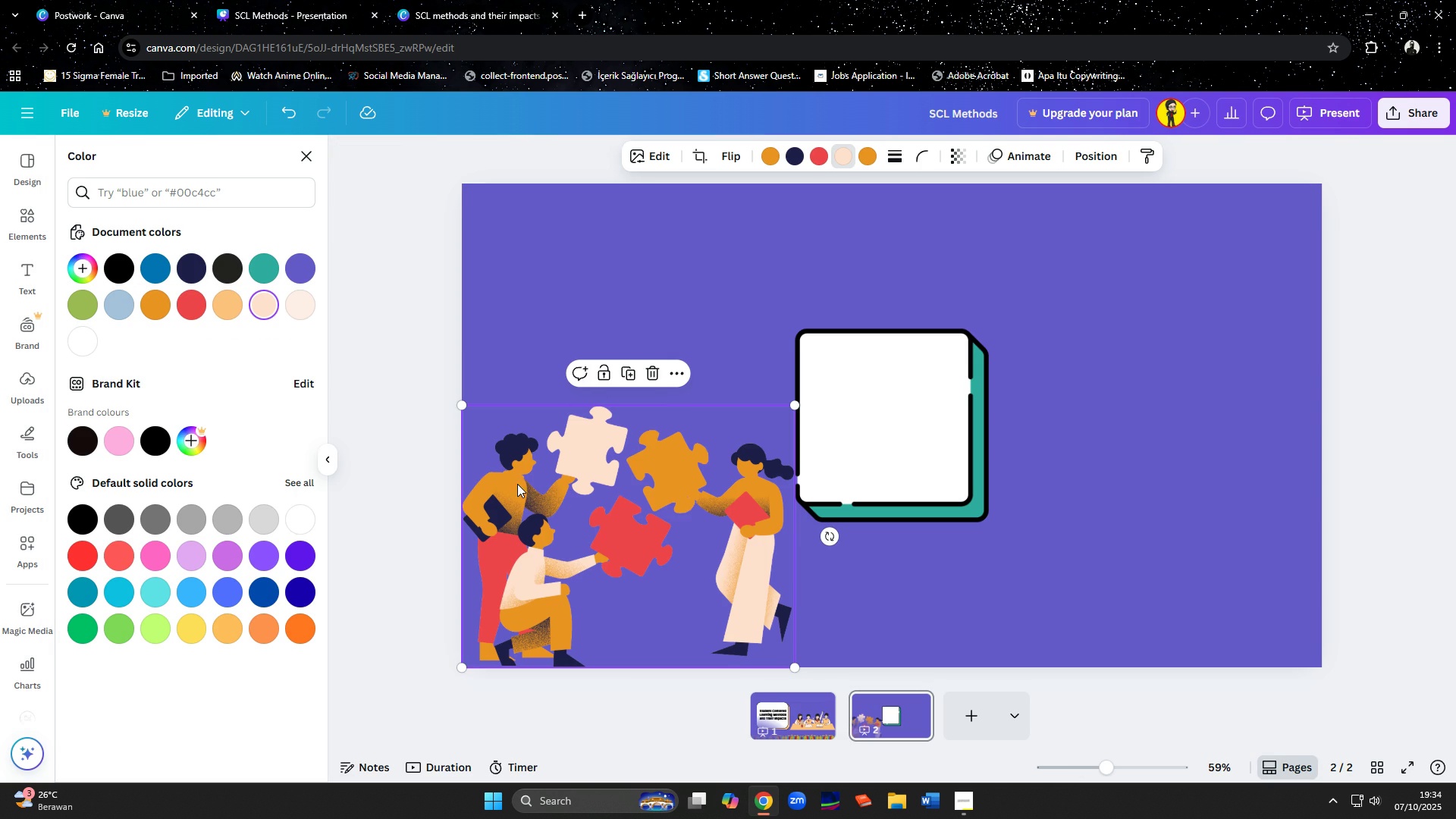 
left_click([517, 484])
 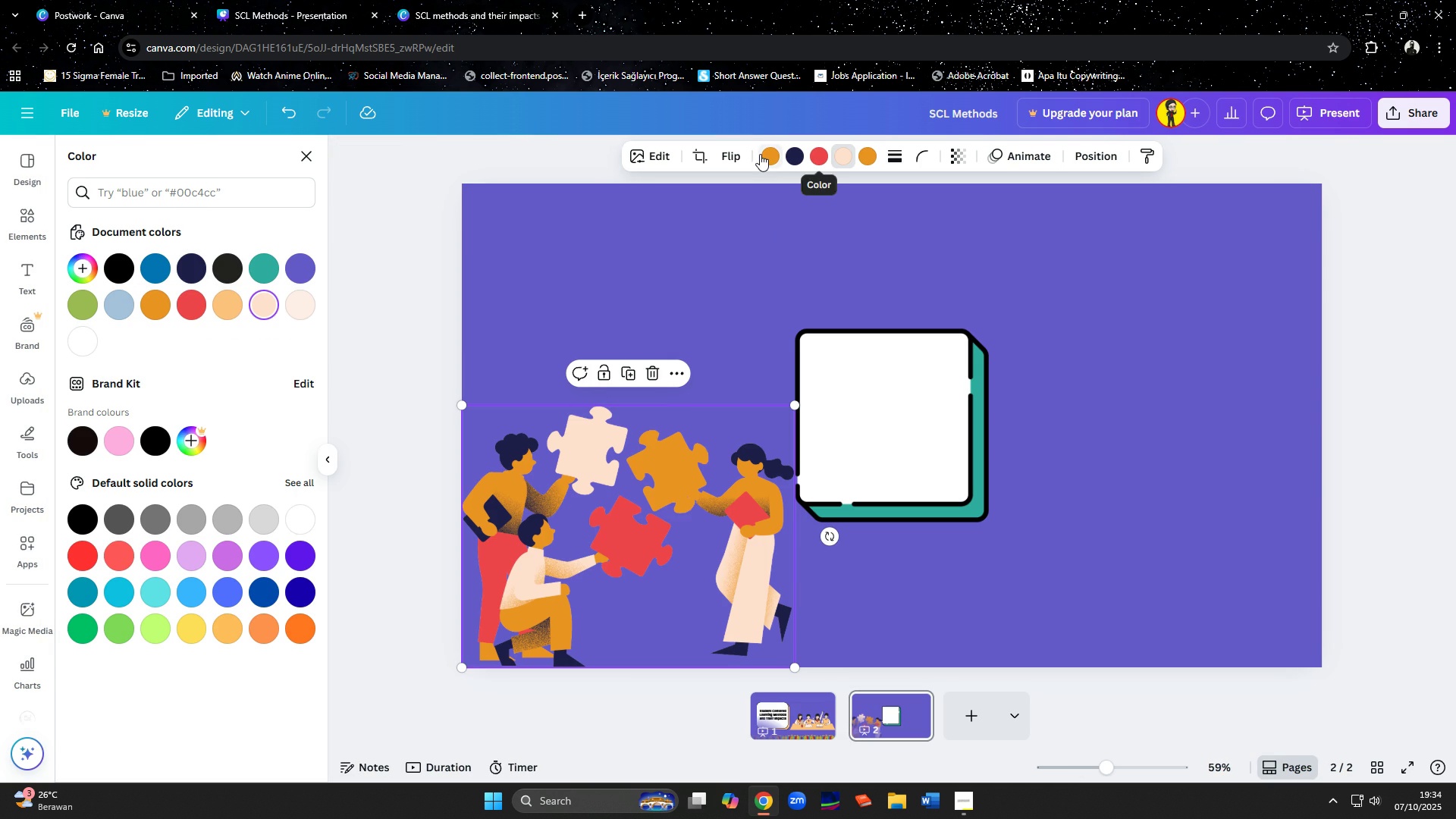 
left_click([767, 155])
 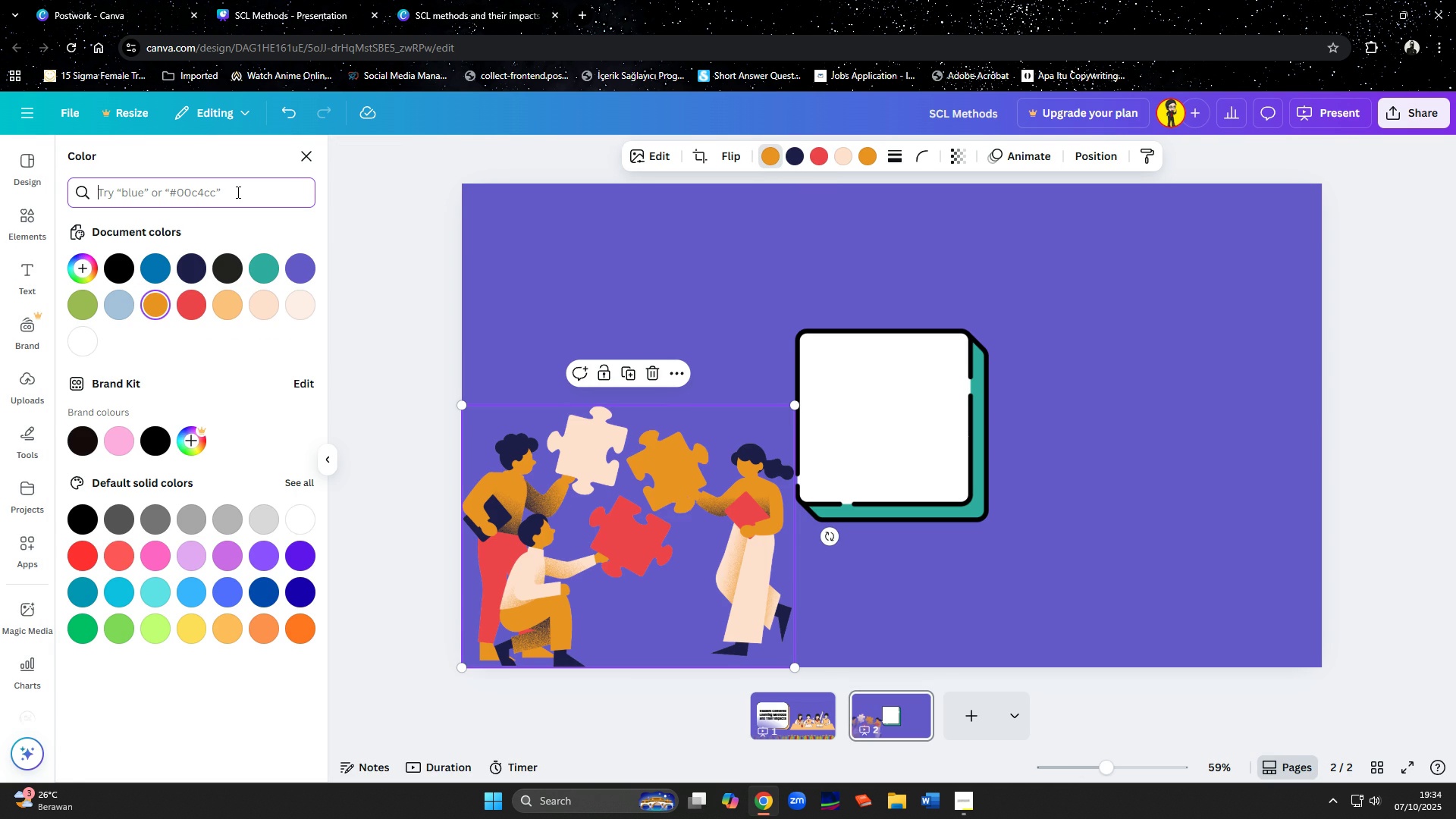 
left_click([237, 192])
 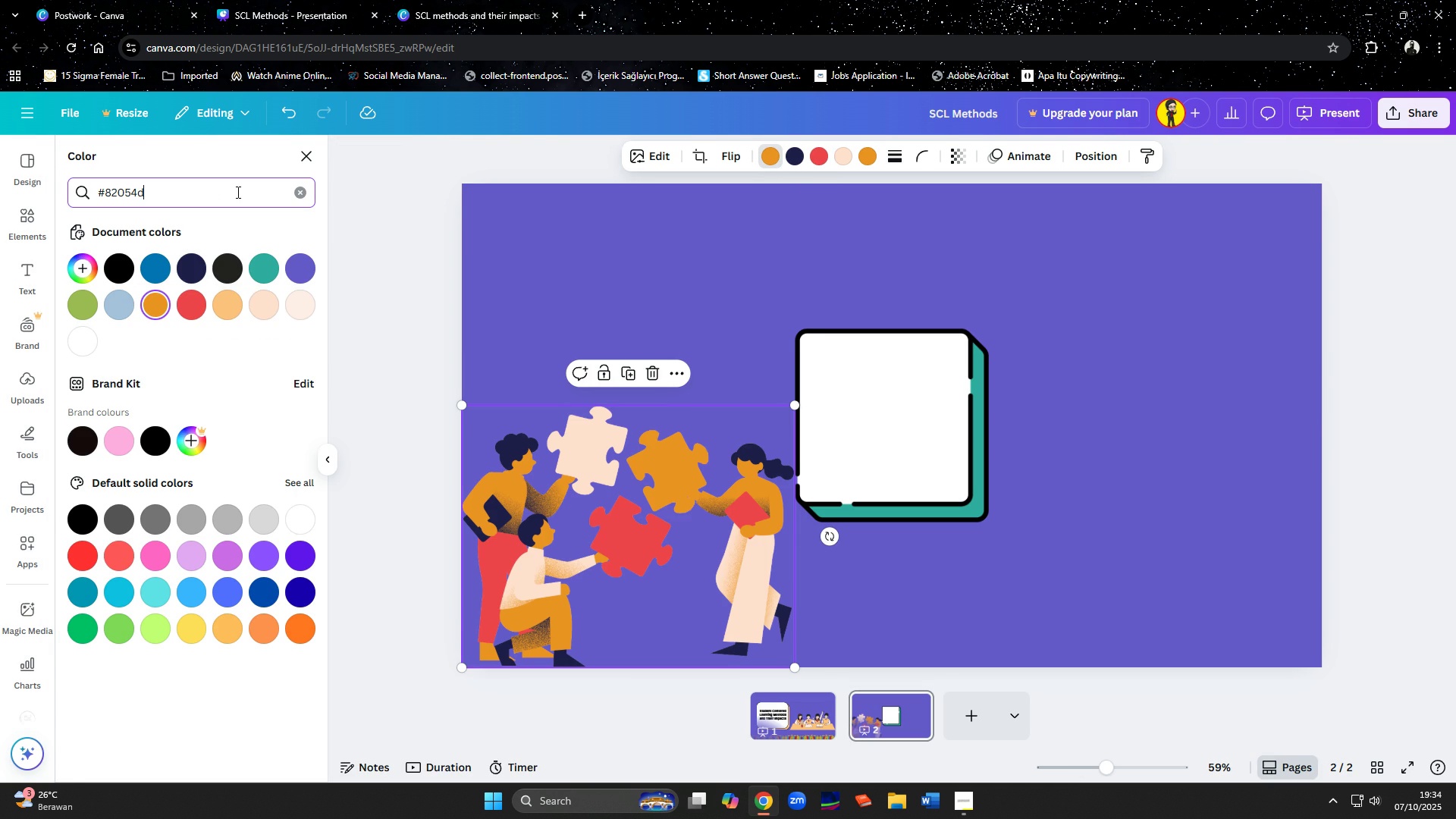 
key(Control+ControlLeft)
 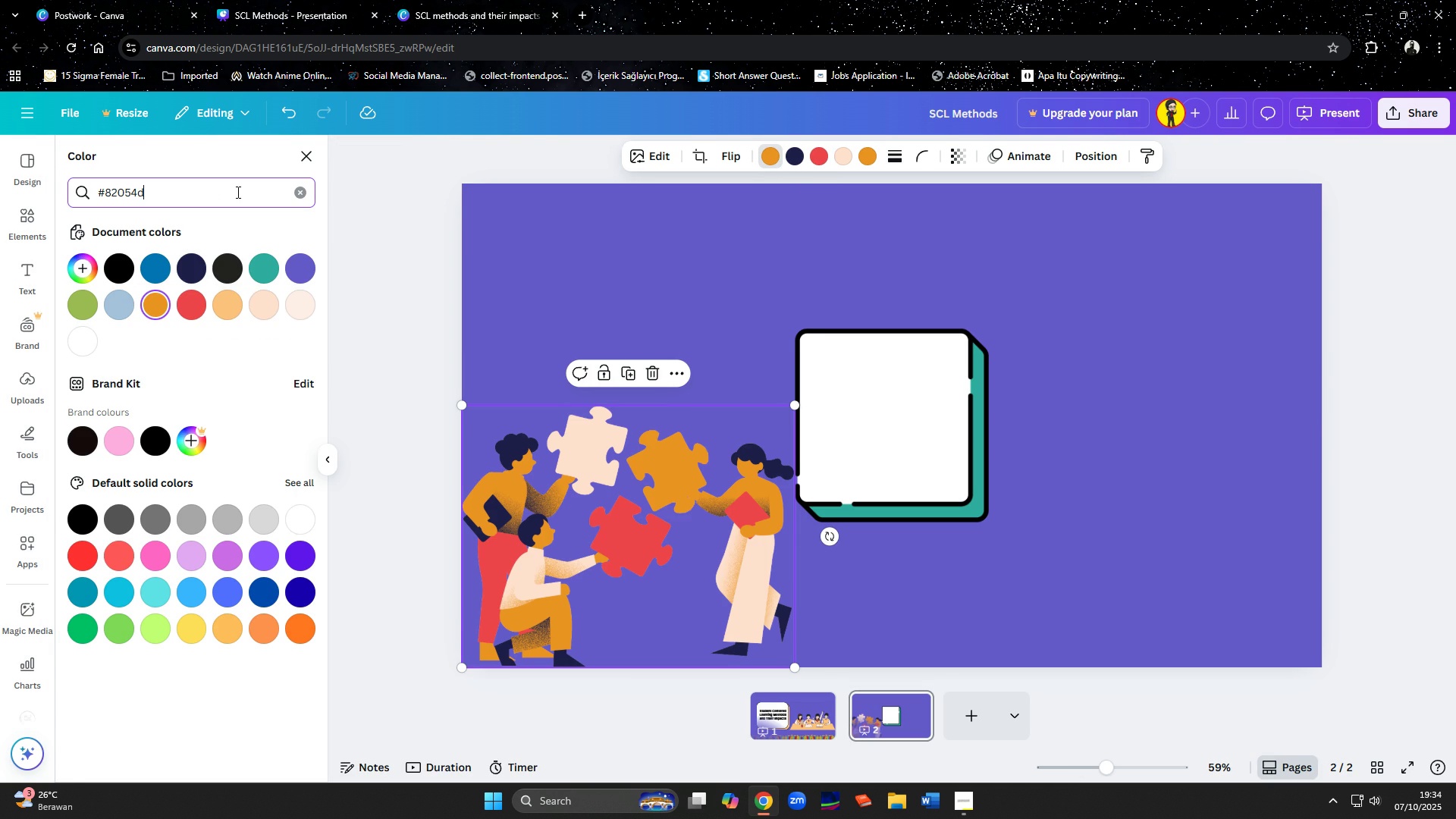 
key(Control+V)
 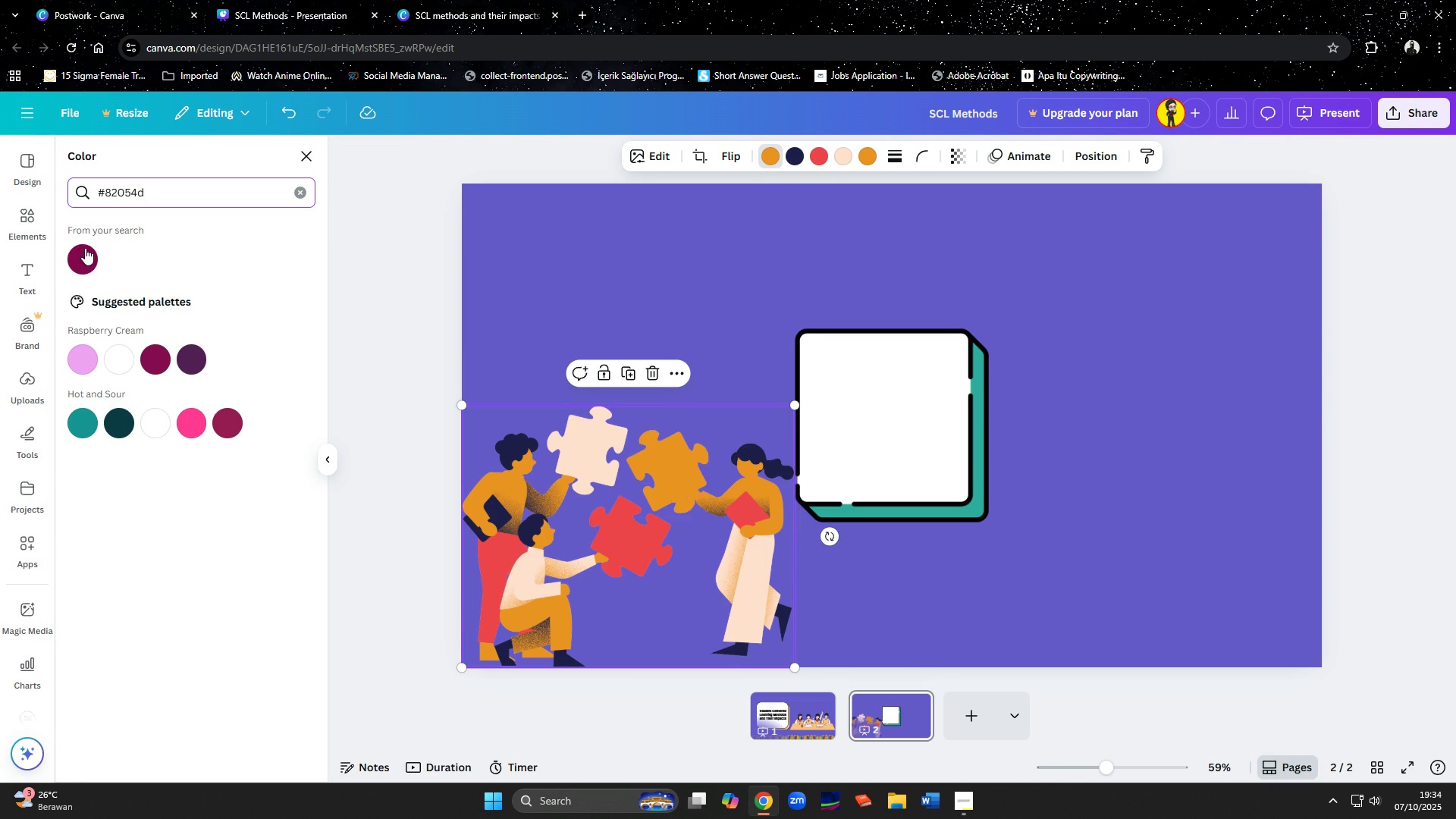 
left_click([83, 249])
 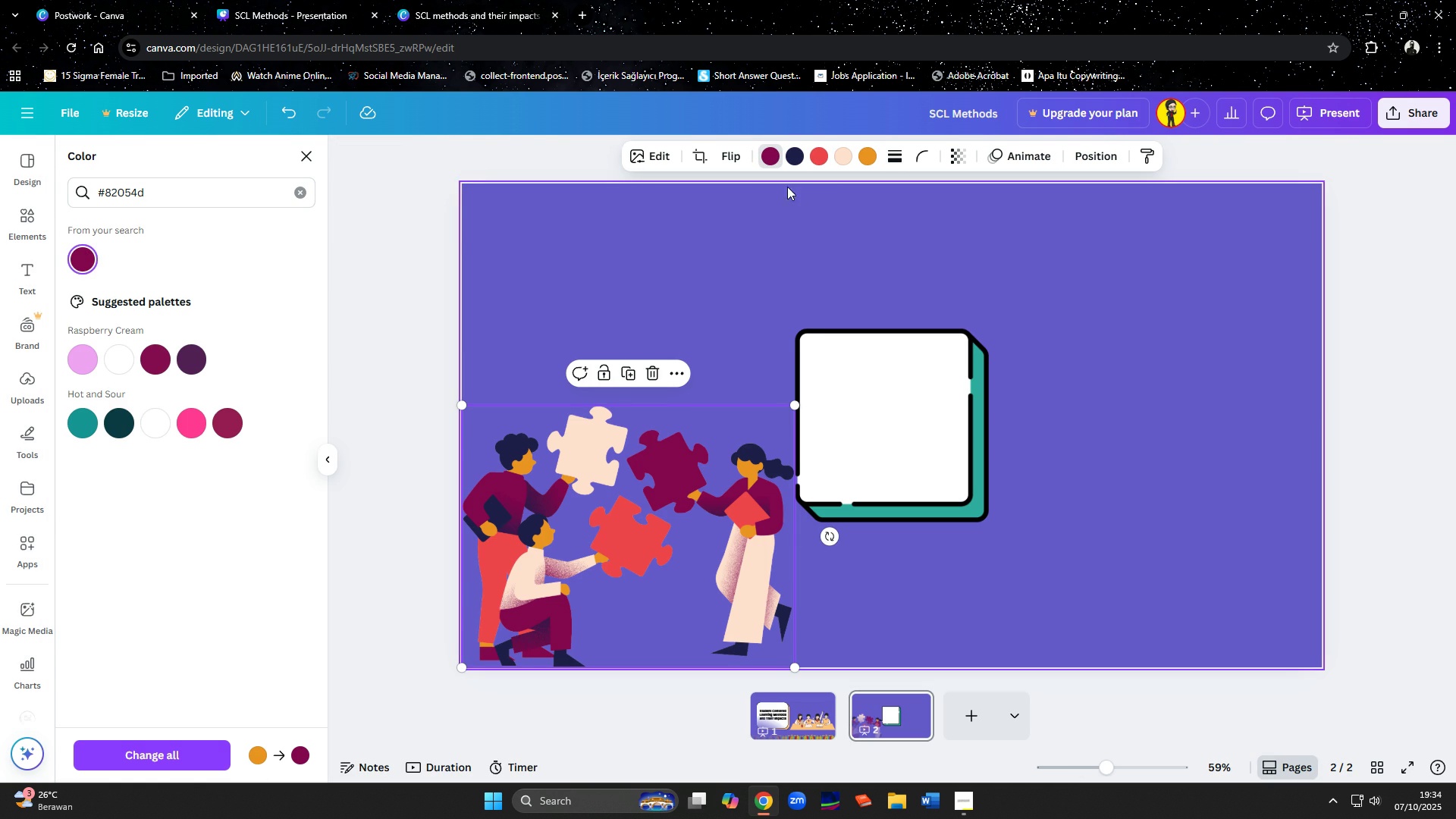 
left_click([814, 160])
 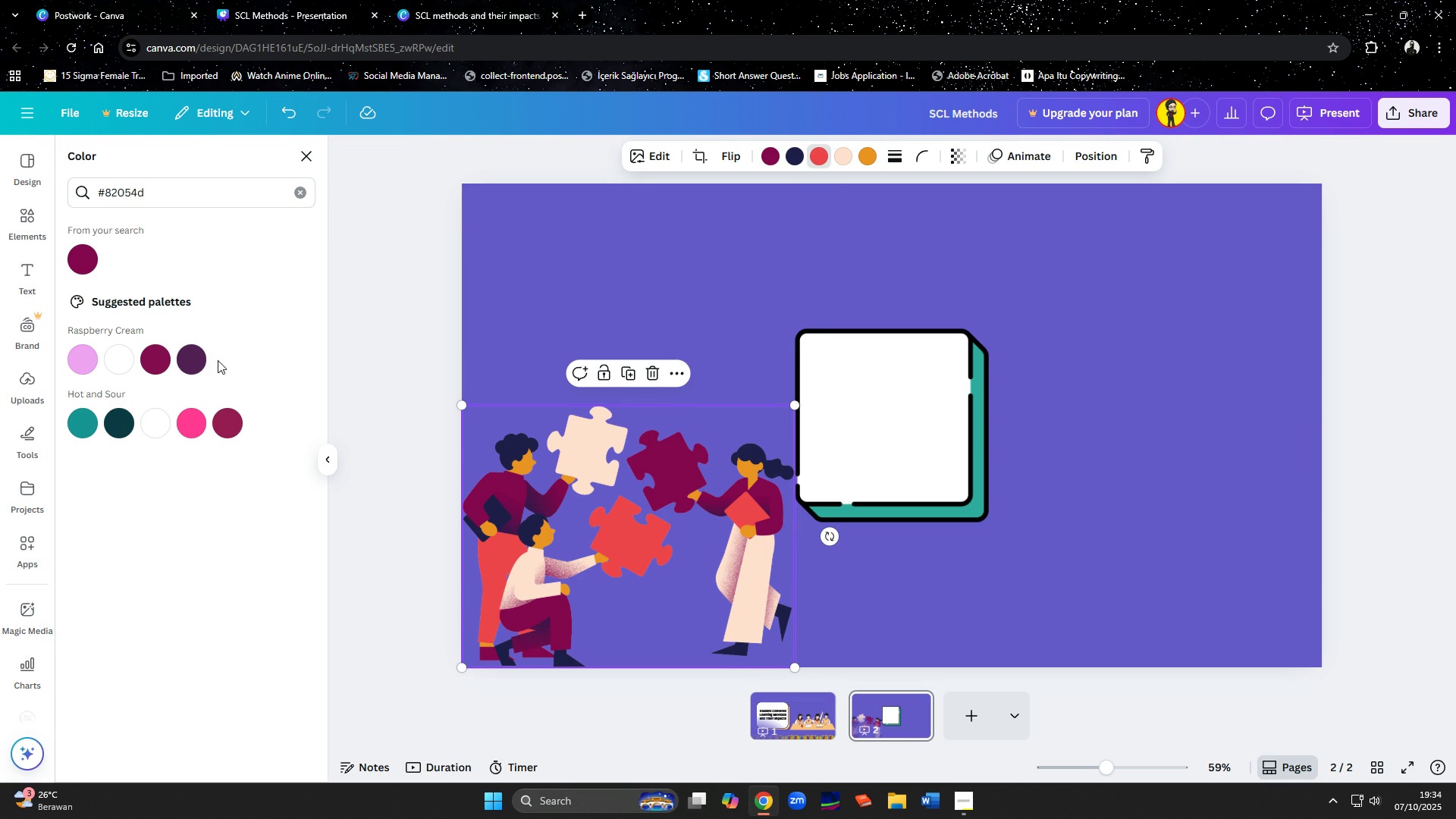 
left_click([164, 359])
 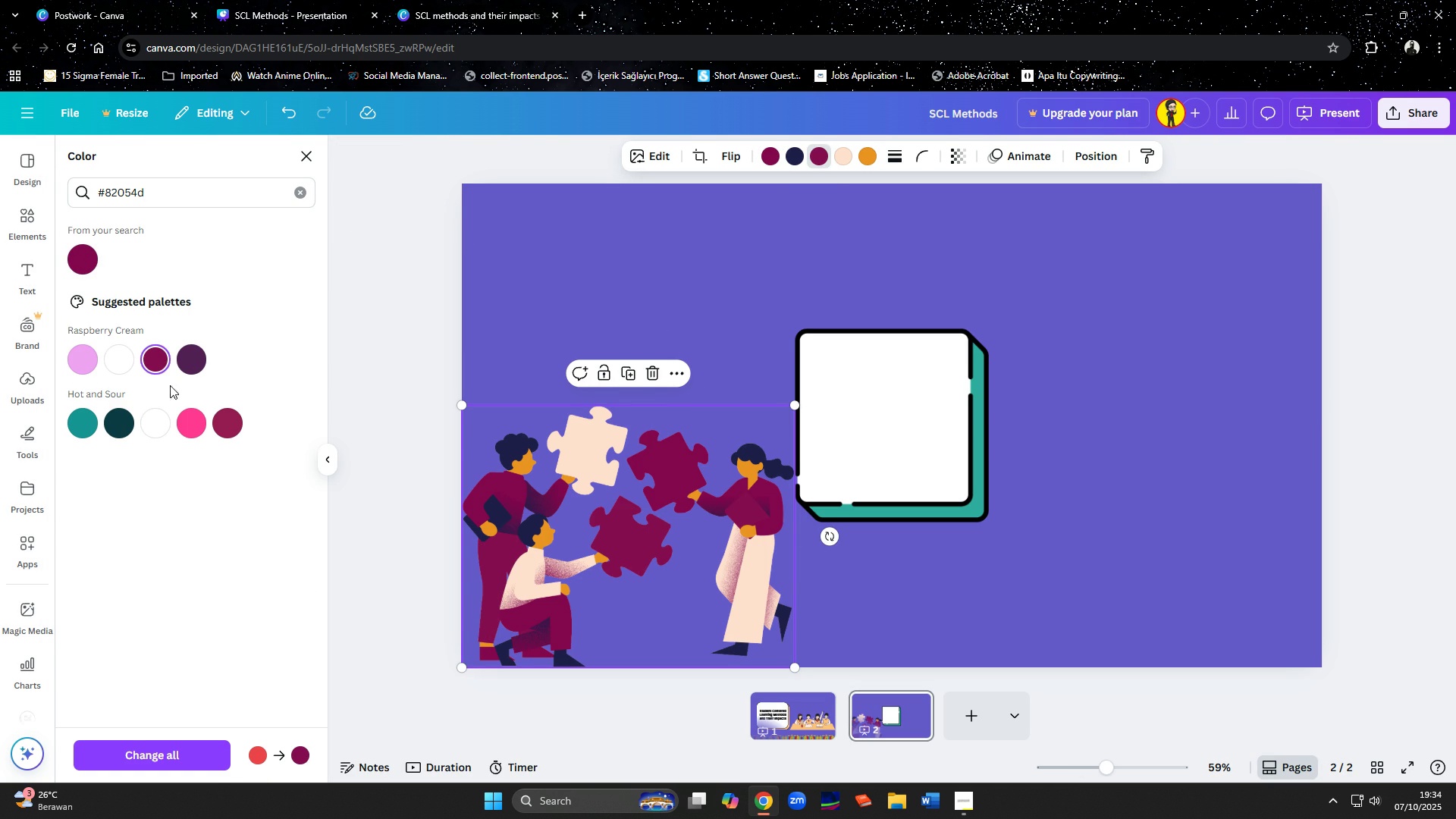 
left_click([190, 420])
 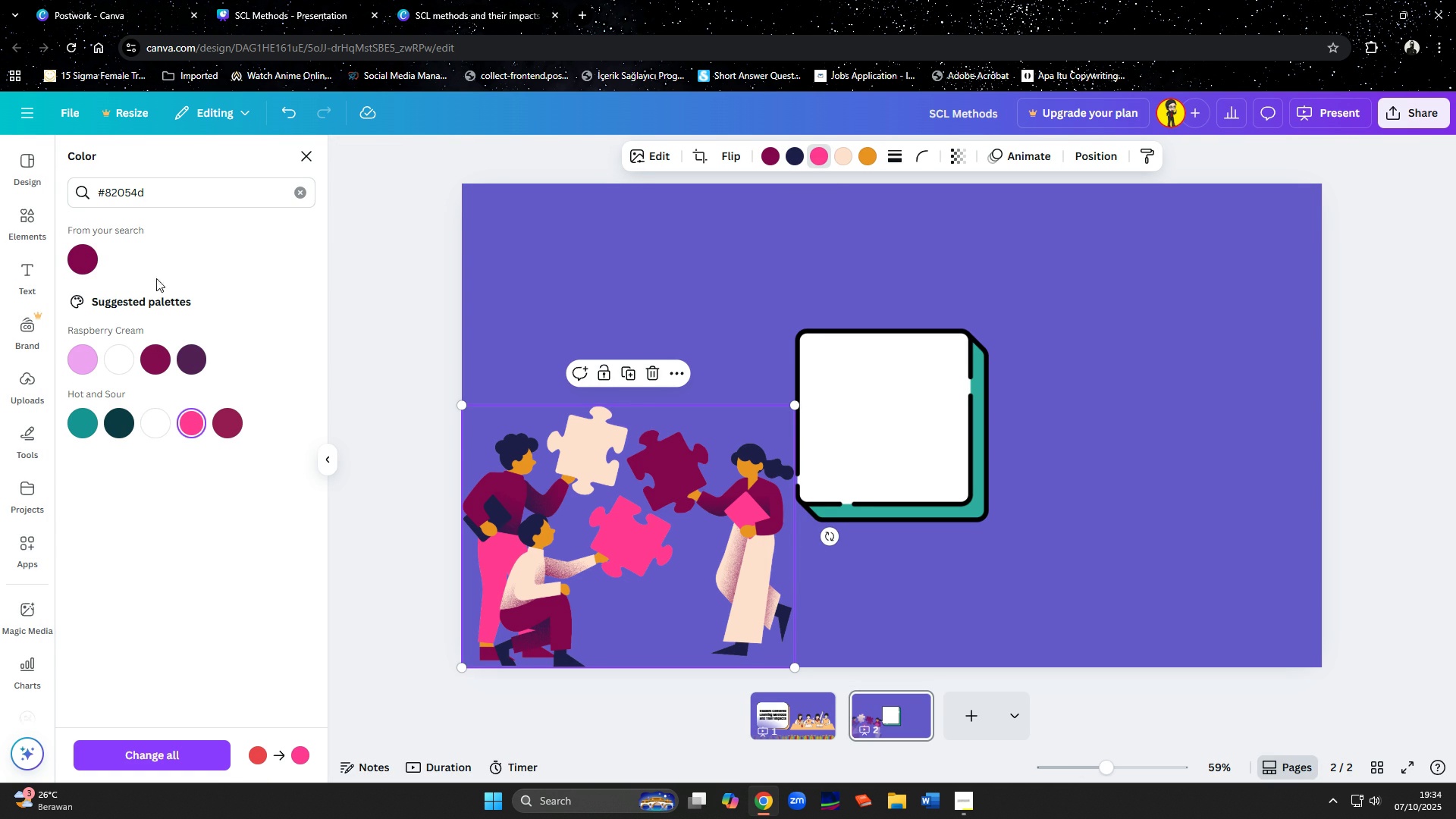 
left_click([77, 359])
 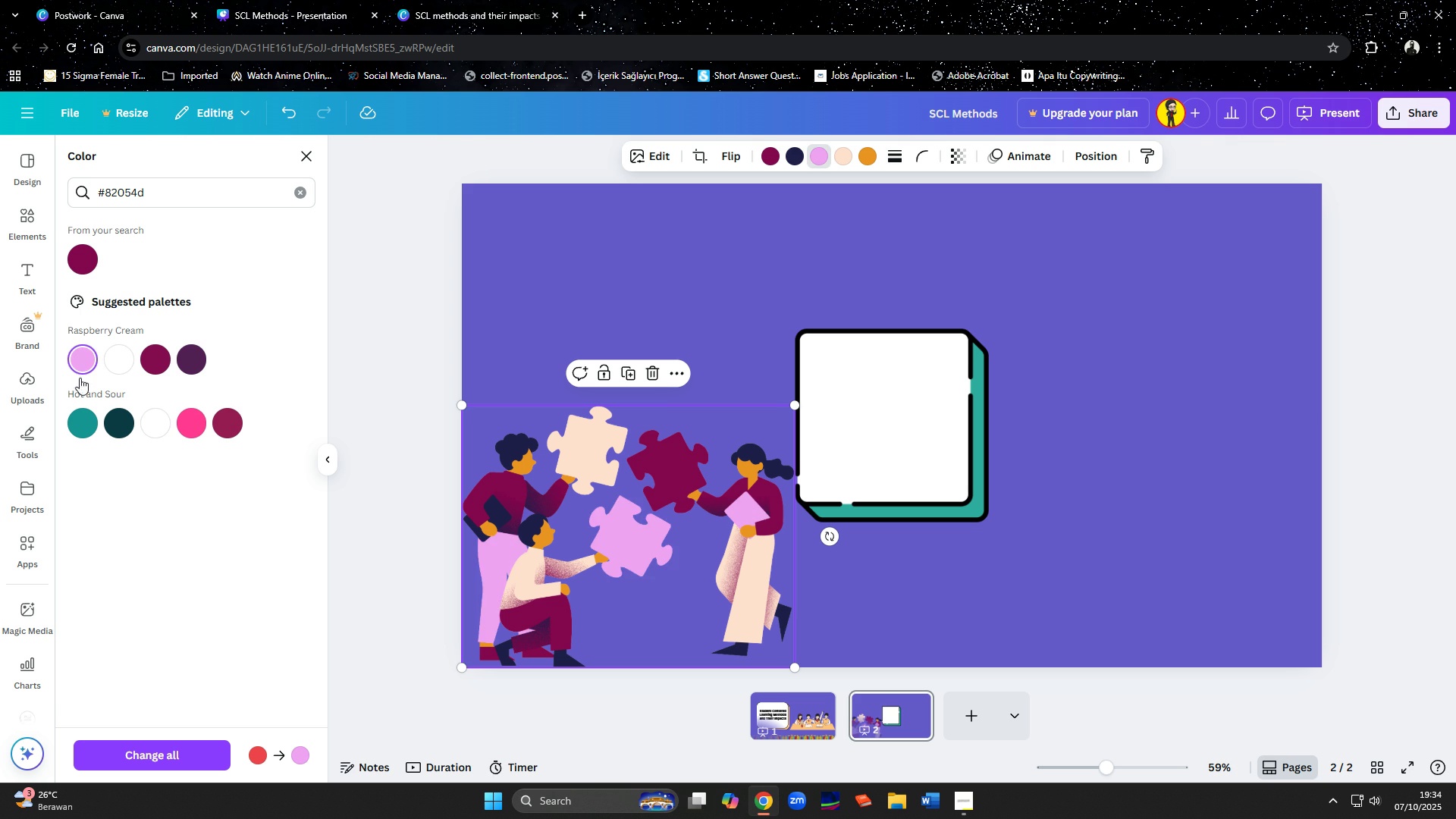 
left_click([82, 419])
 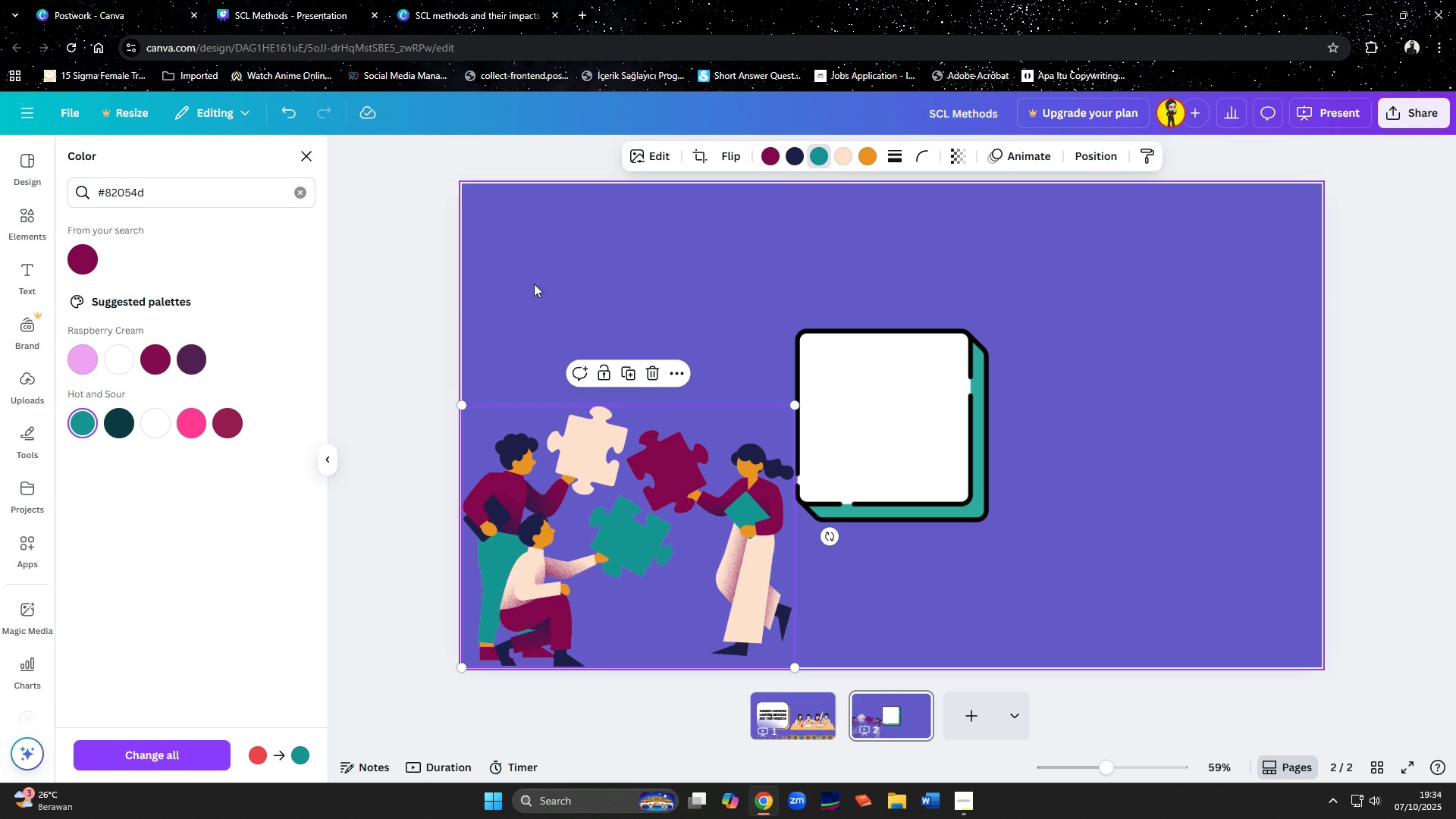 
left_click([843, 158])
 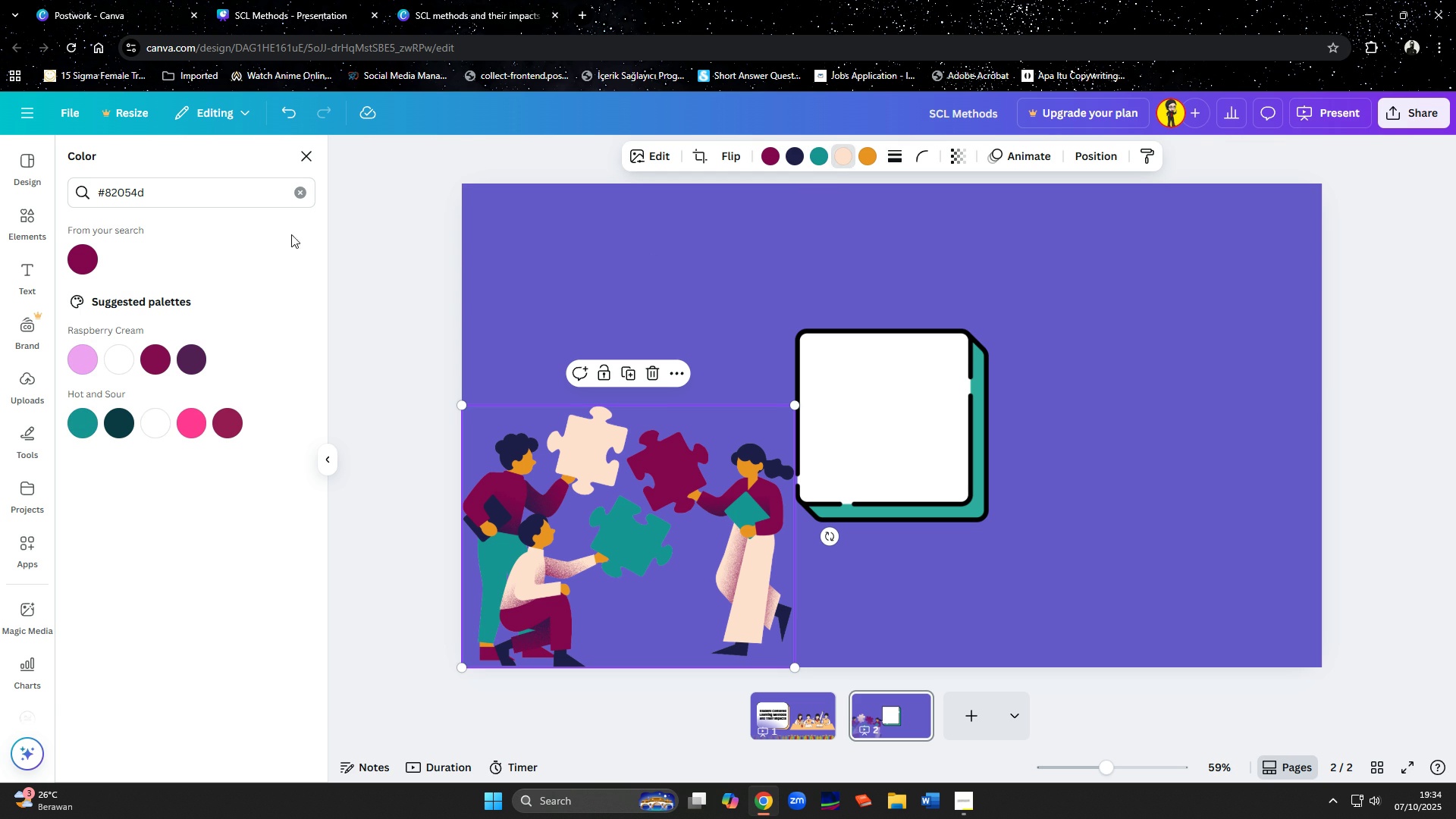 
left_click([303, 194])
 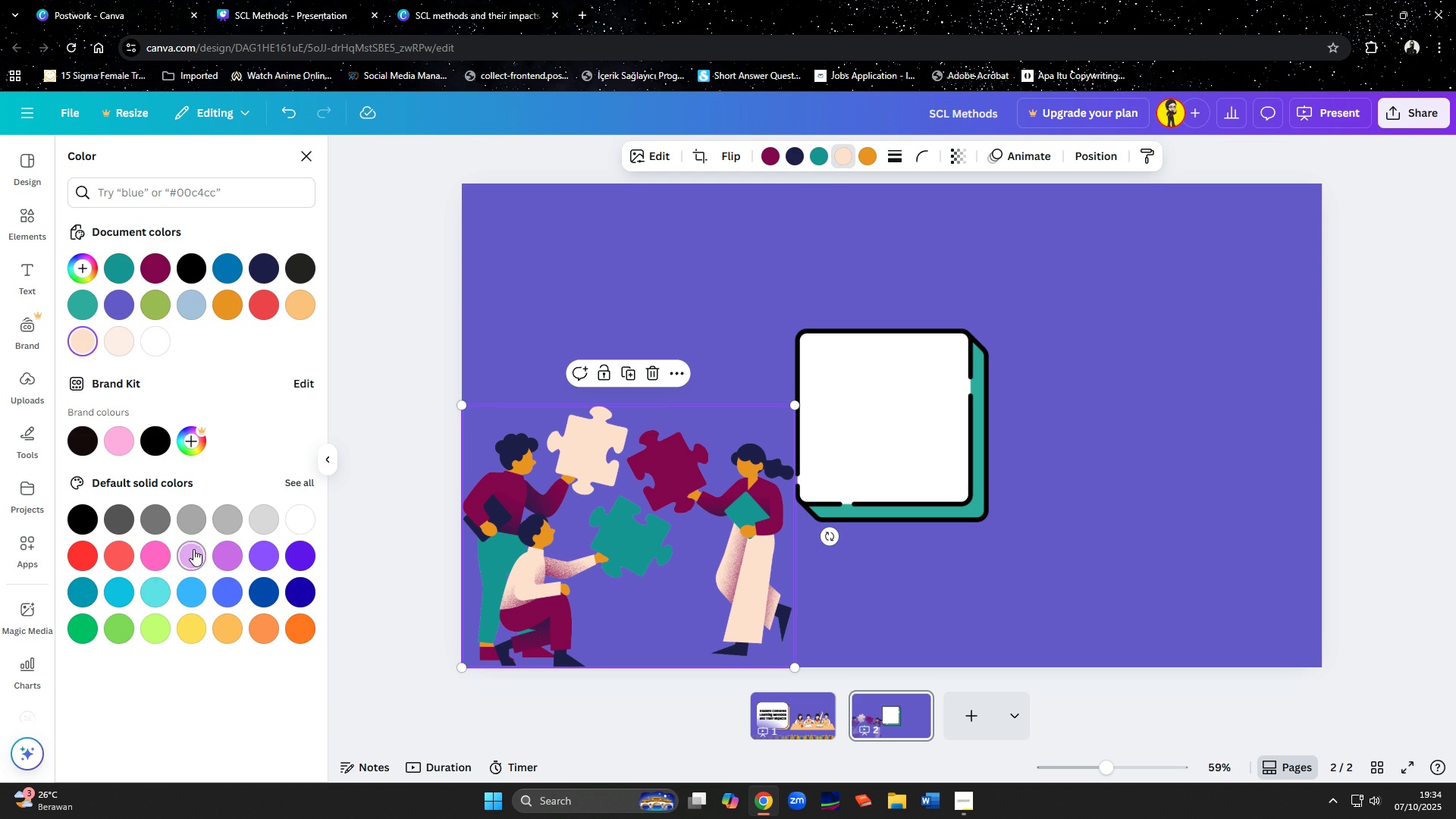 
left_click([118, 434])
 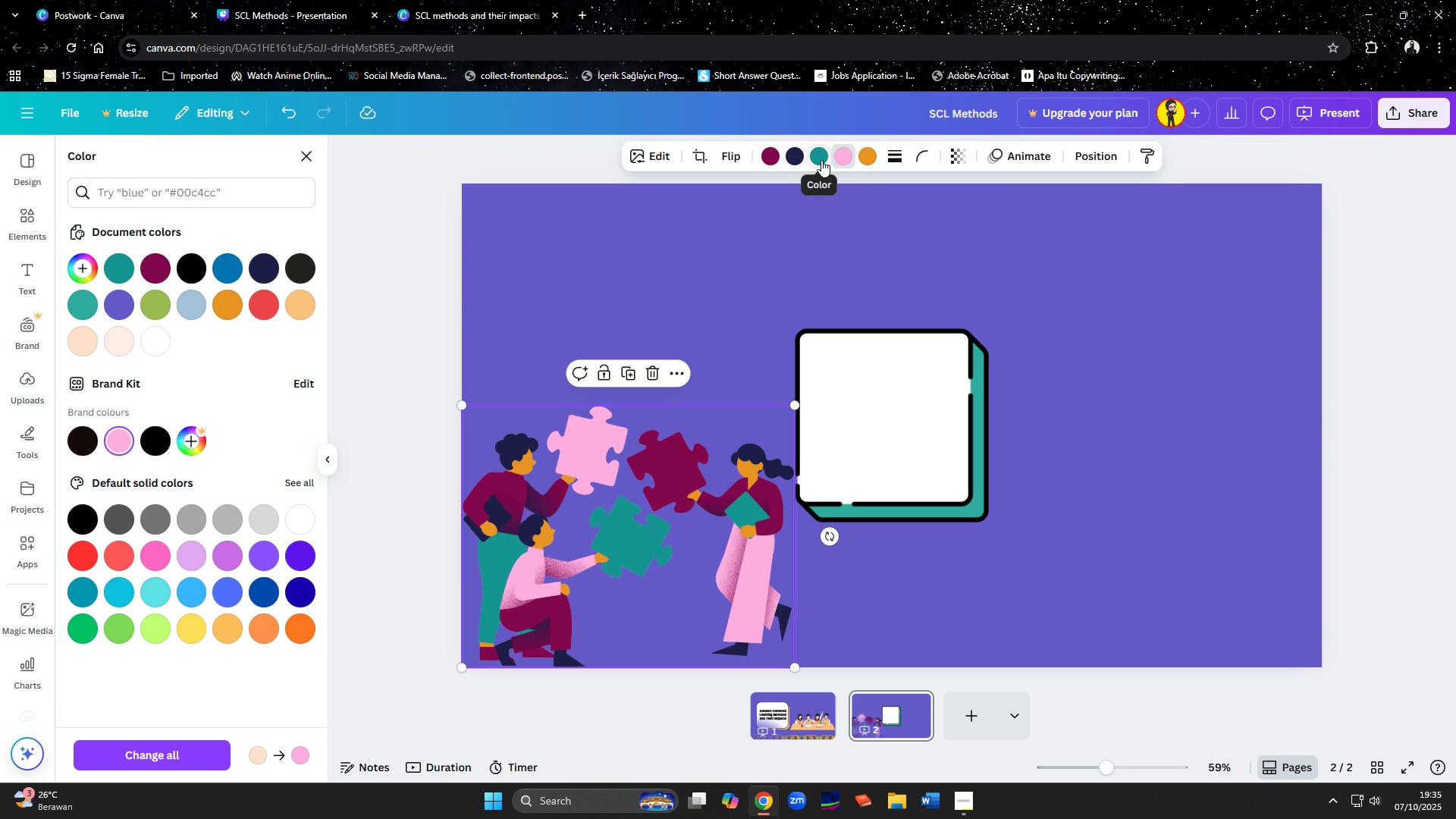 
wait(7.97)
 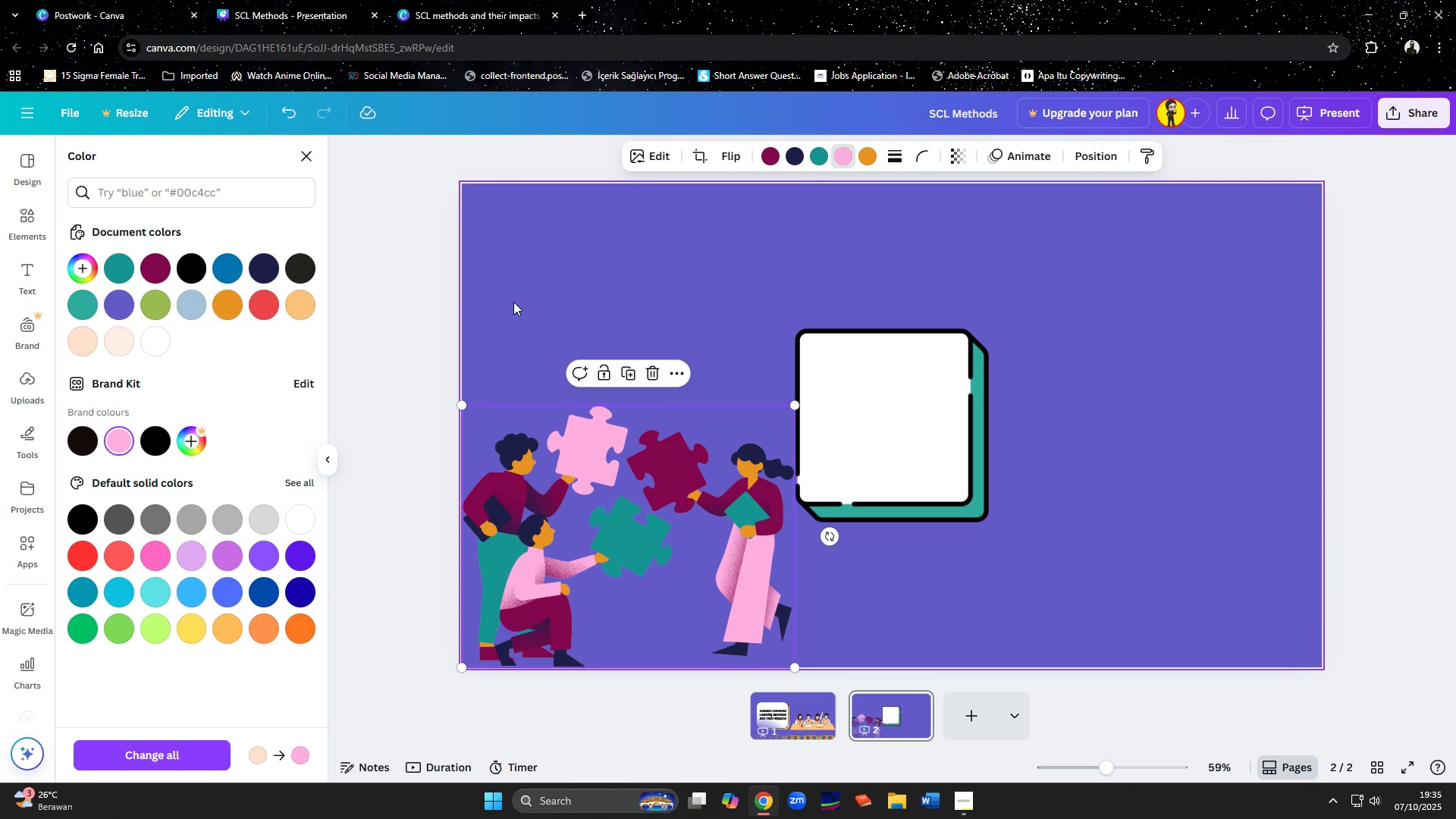 
left_click([863, 157])
 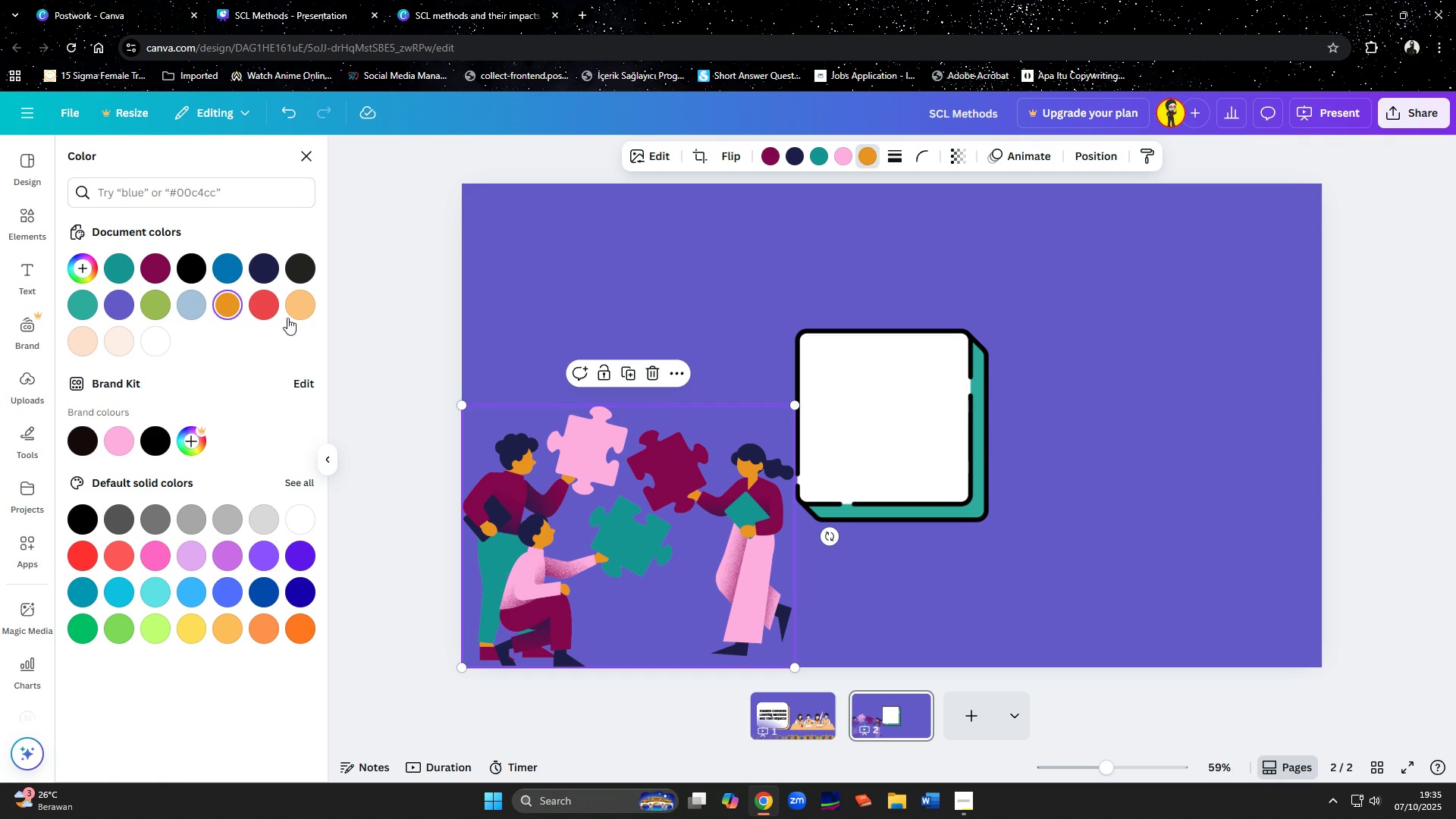 
left_click([303, 310])
 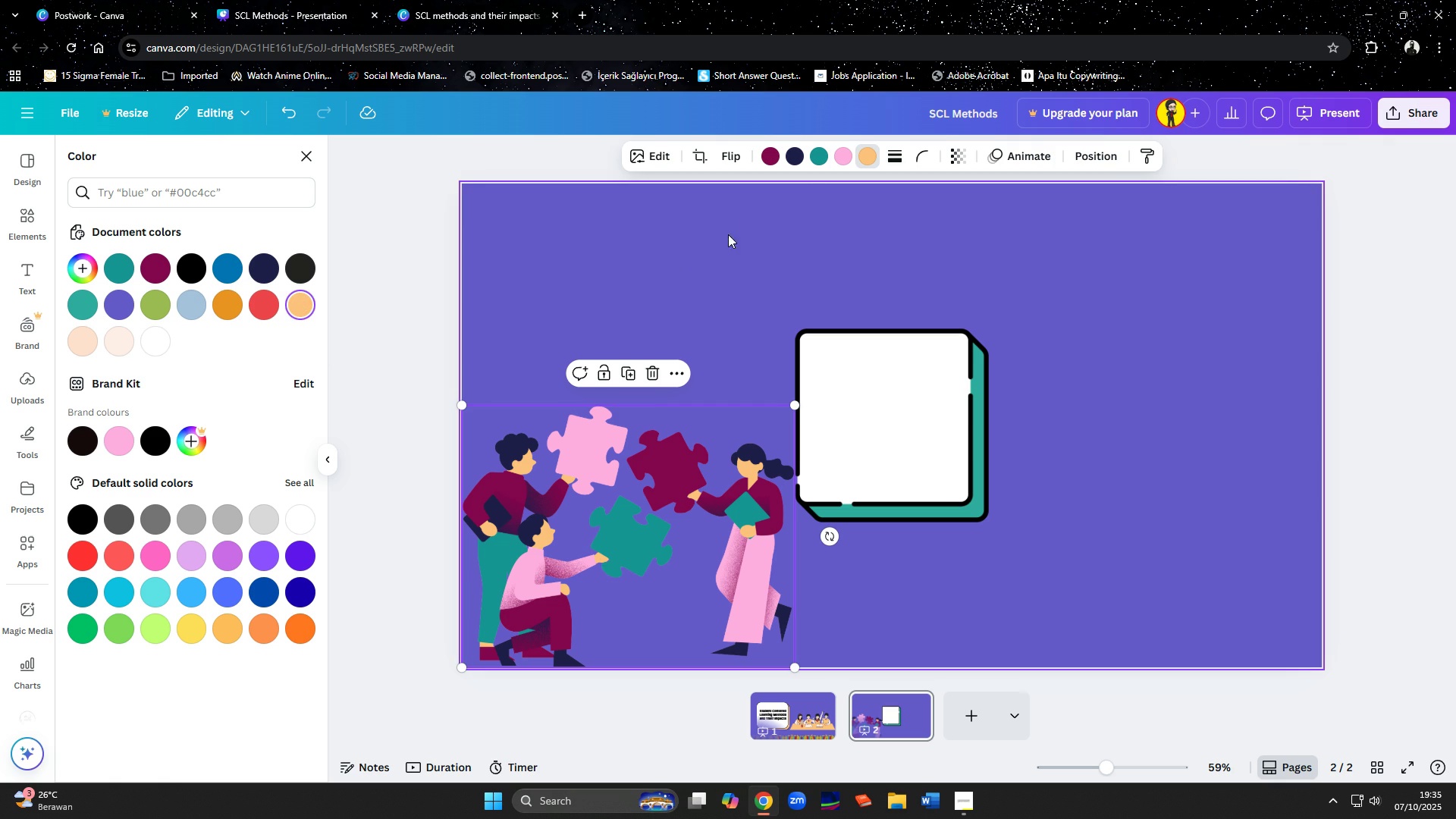 
left_click([821, 157])
 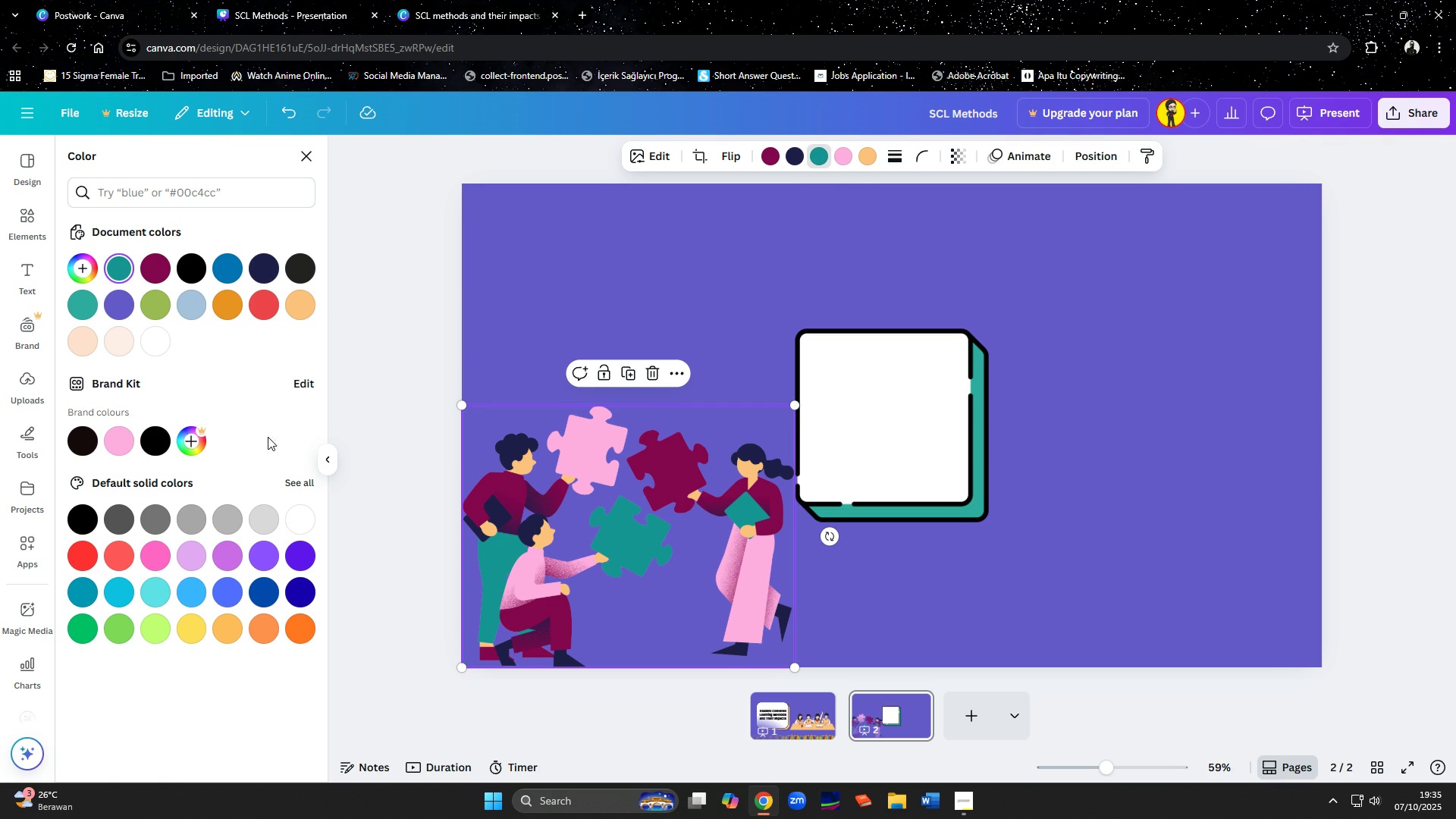 
left_click([256, 557])
 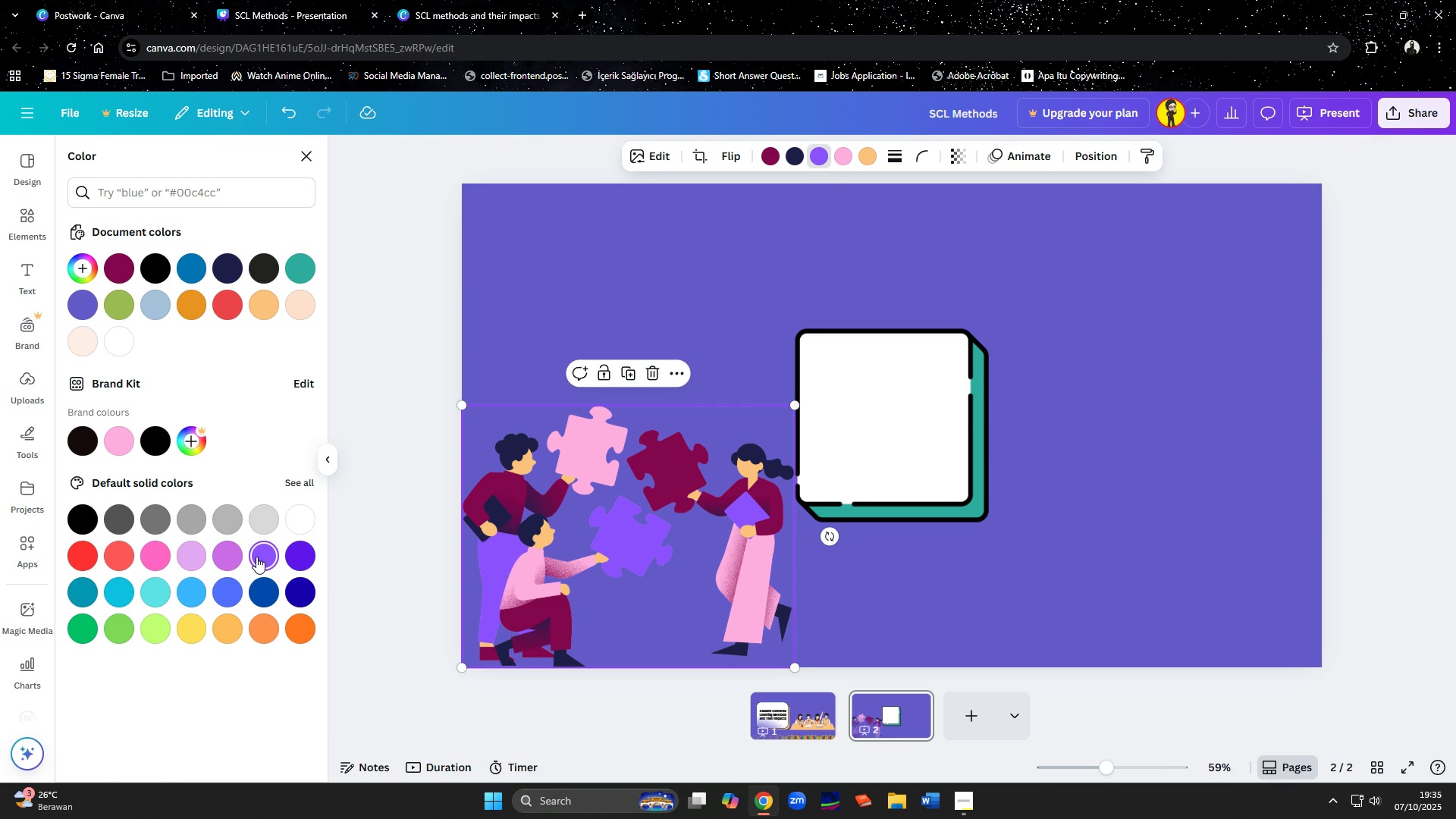 
left_click([94, 525])
 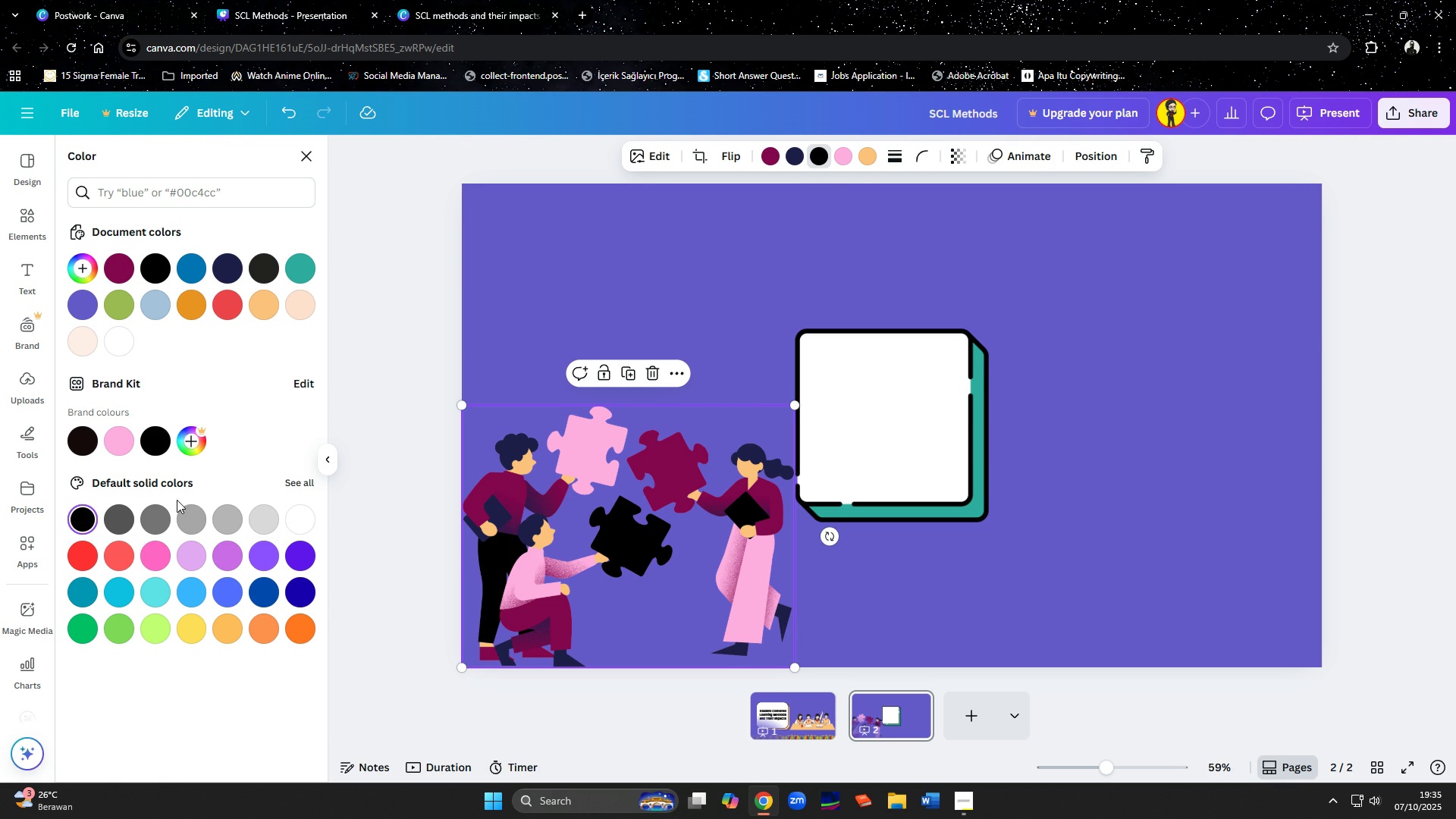 
left_click([849, 416])
 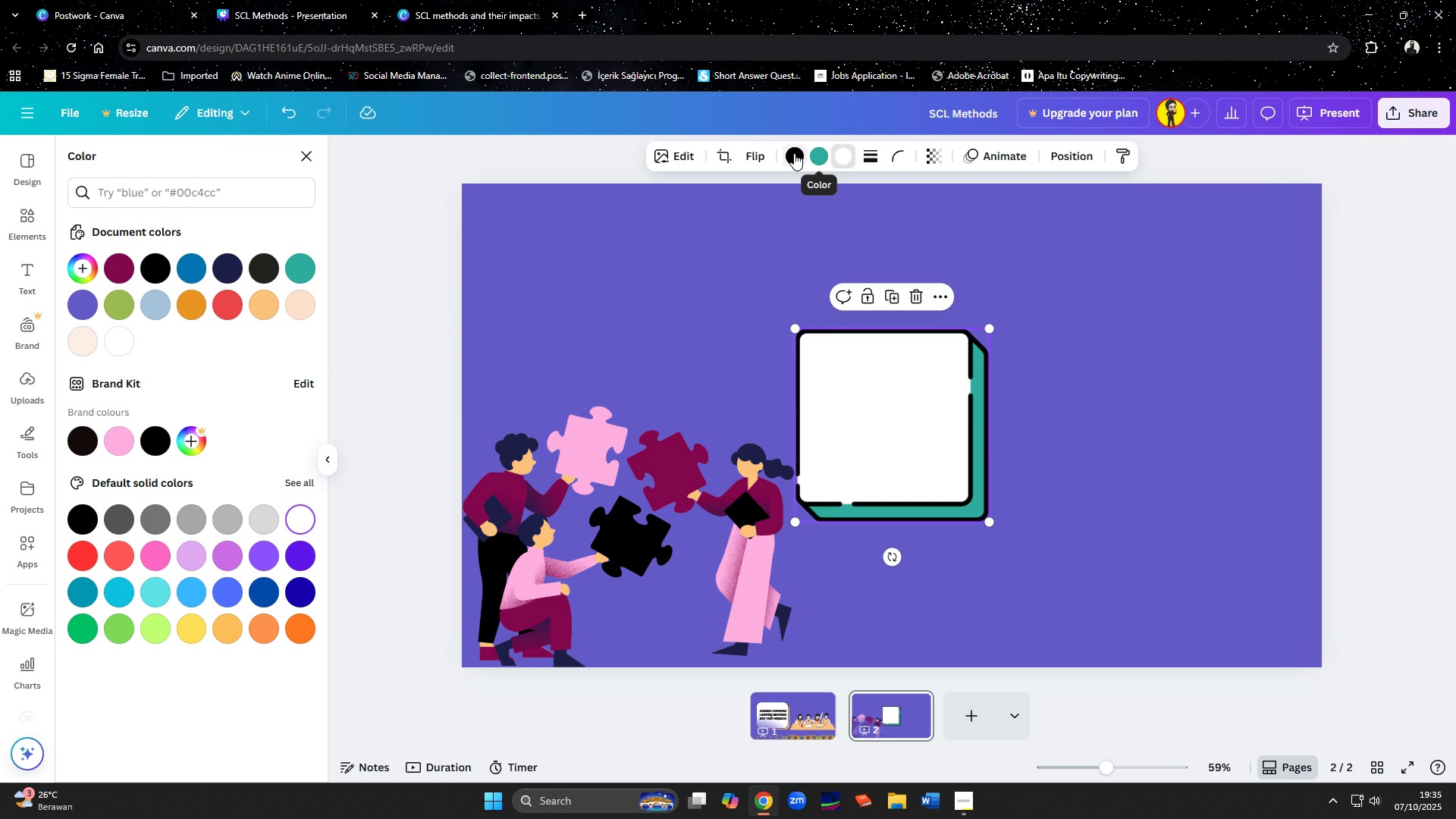 
left_click([817, 163])
 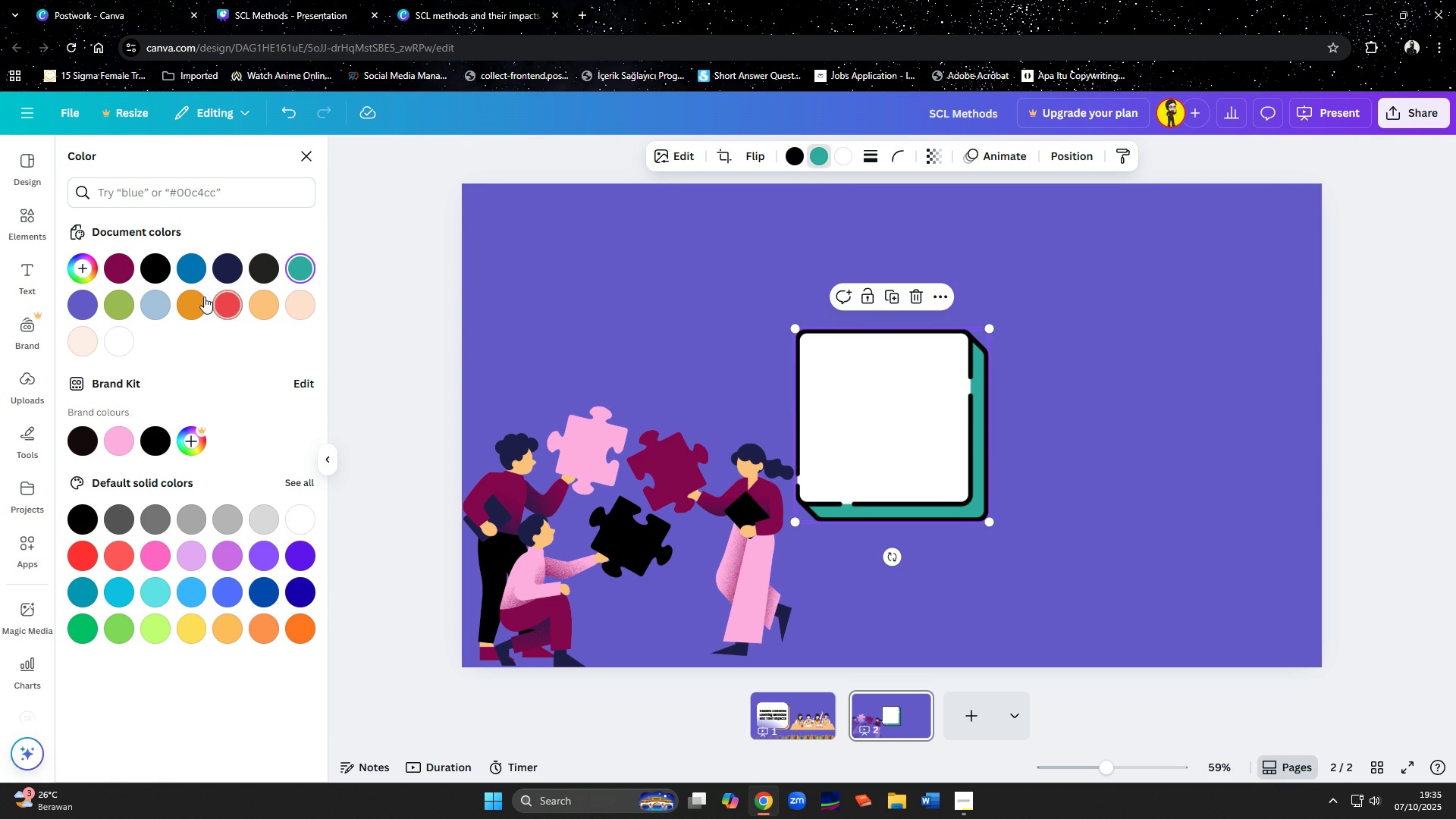 
left_click([127, 268])